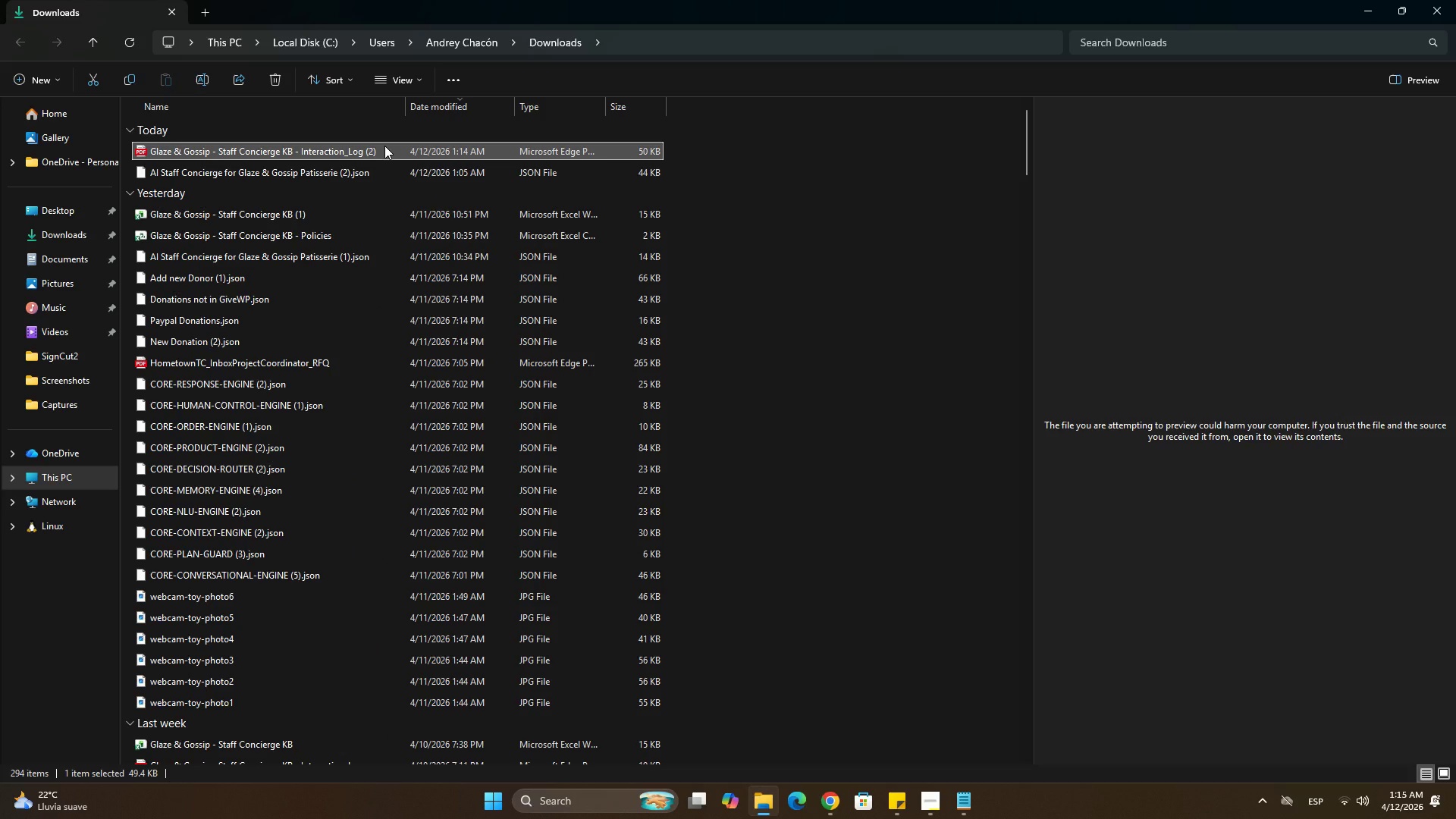 
key(F2)
 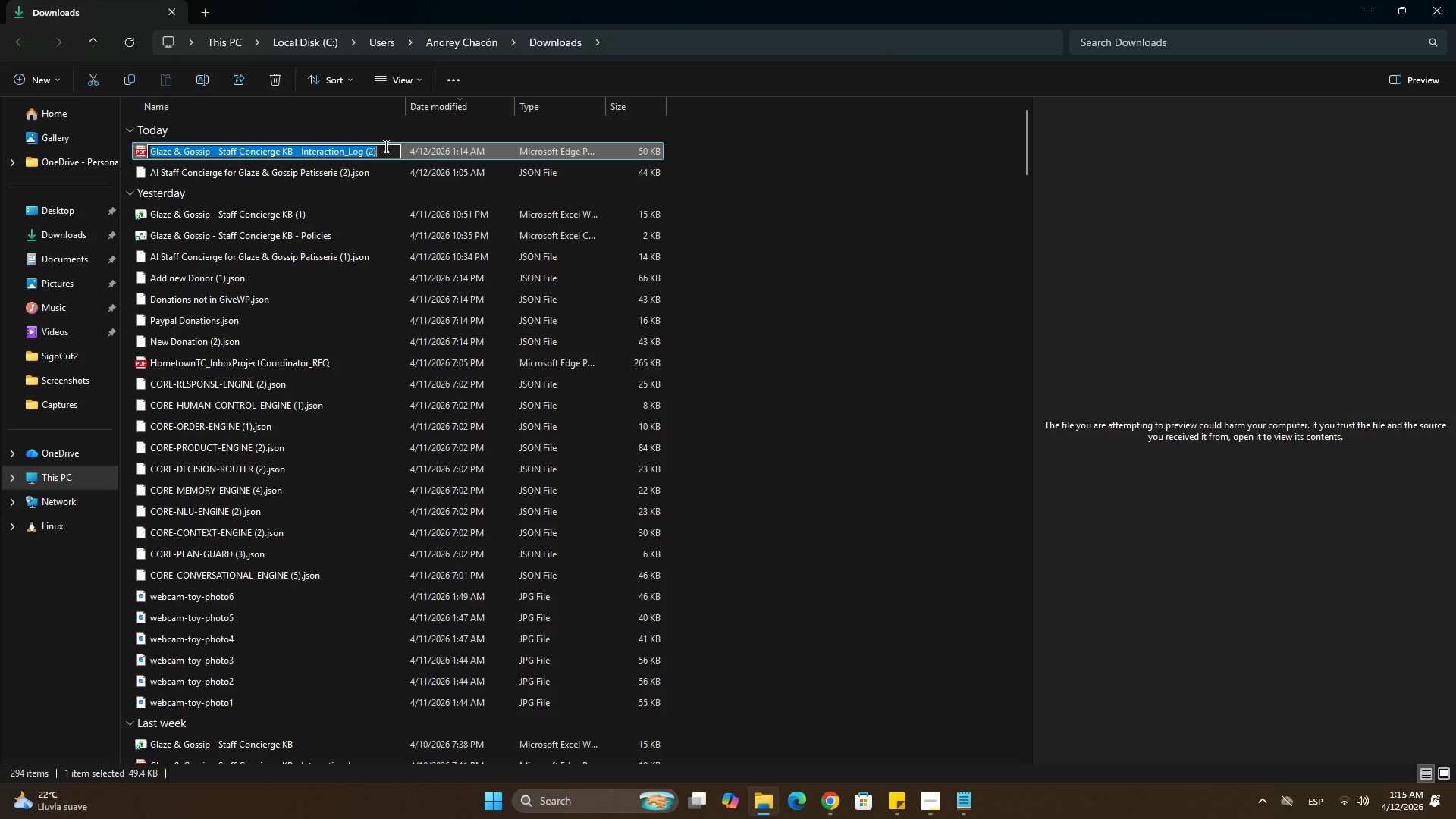 
key(Control+C)
 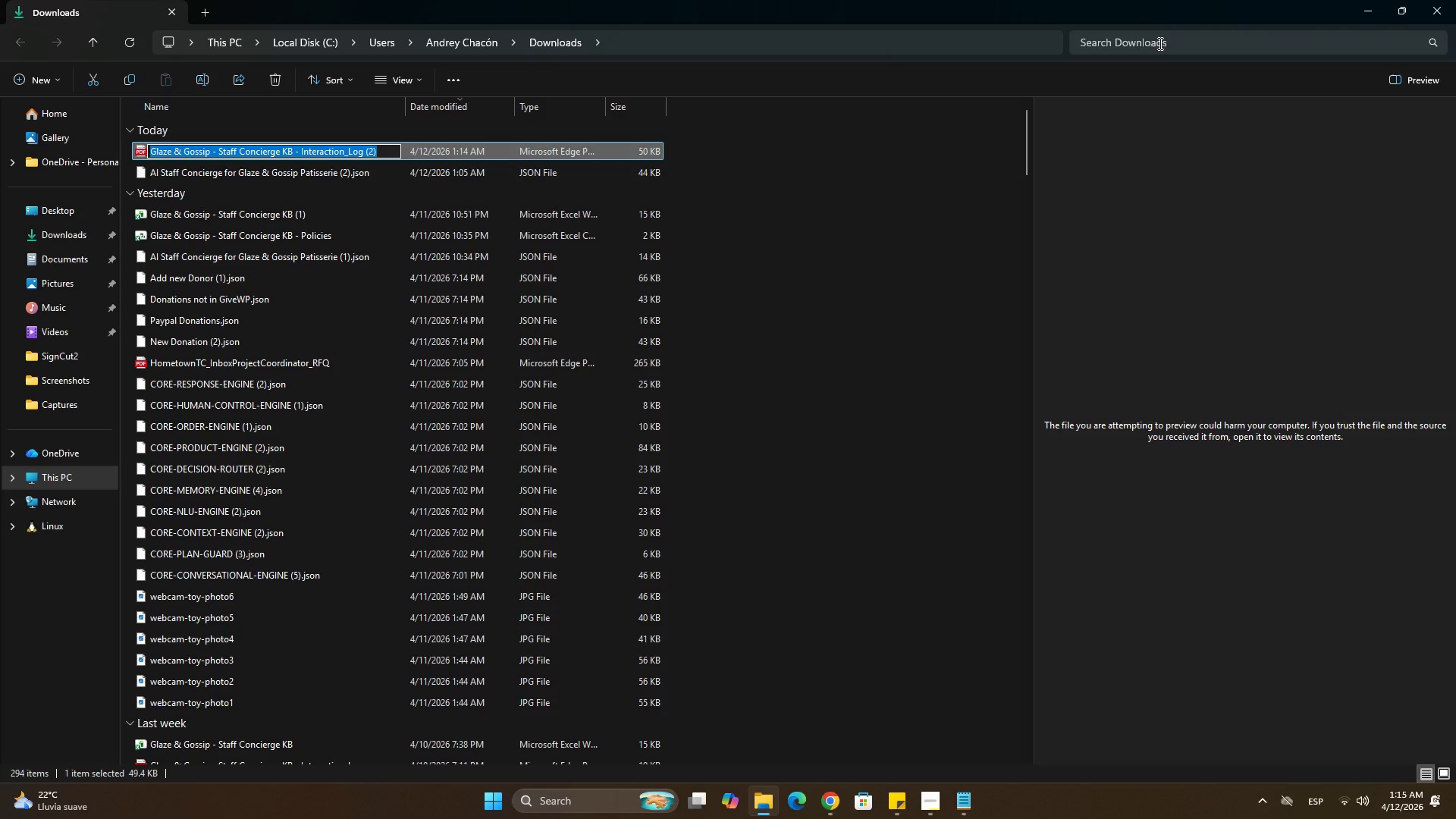 
left_click([1159, 43])
 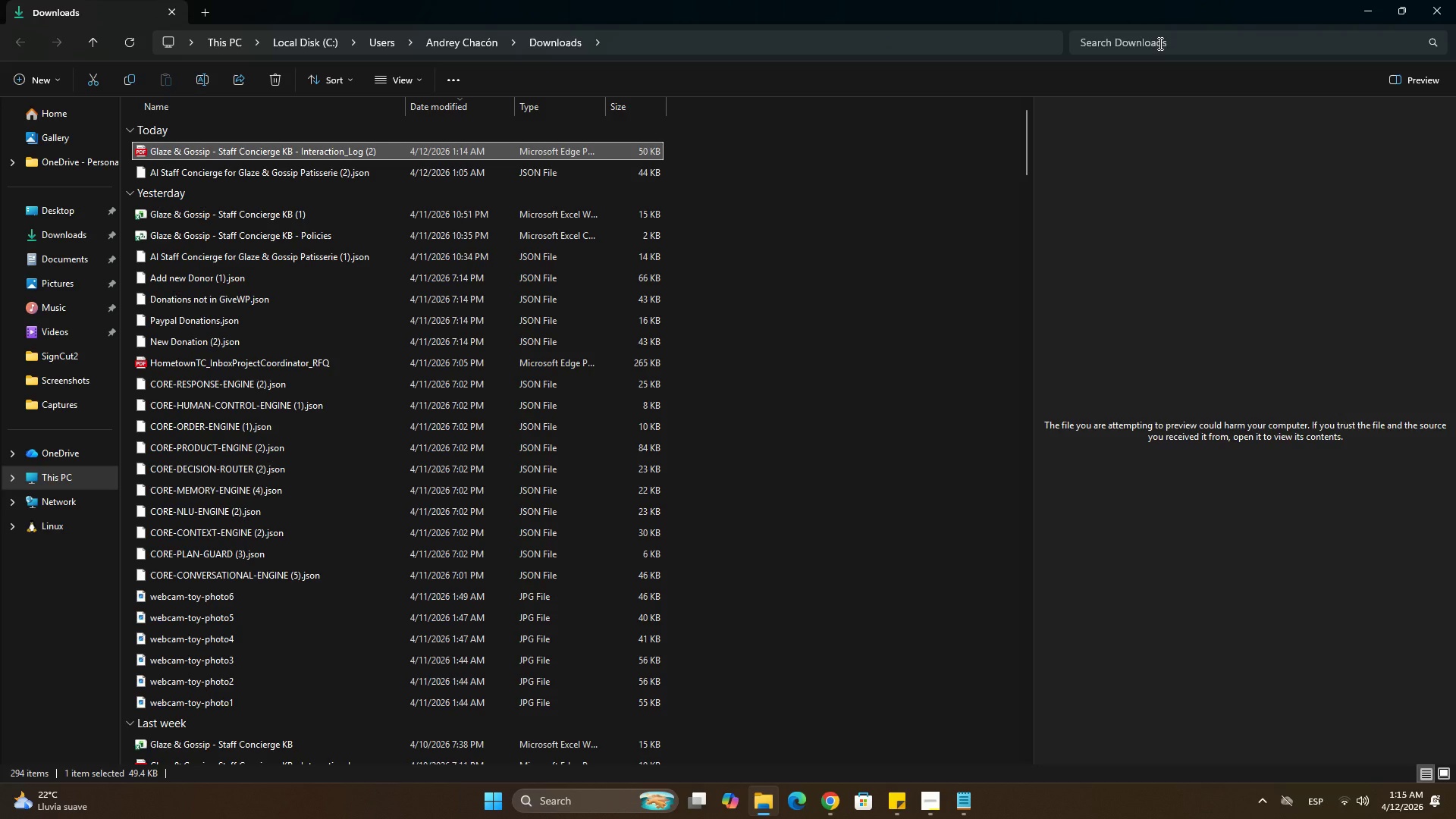 
key(Control+ControlLeft)
 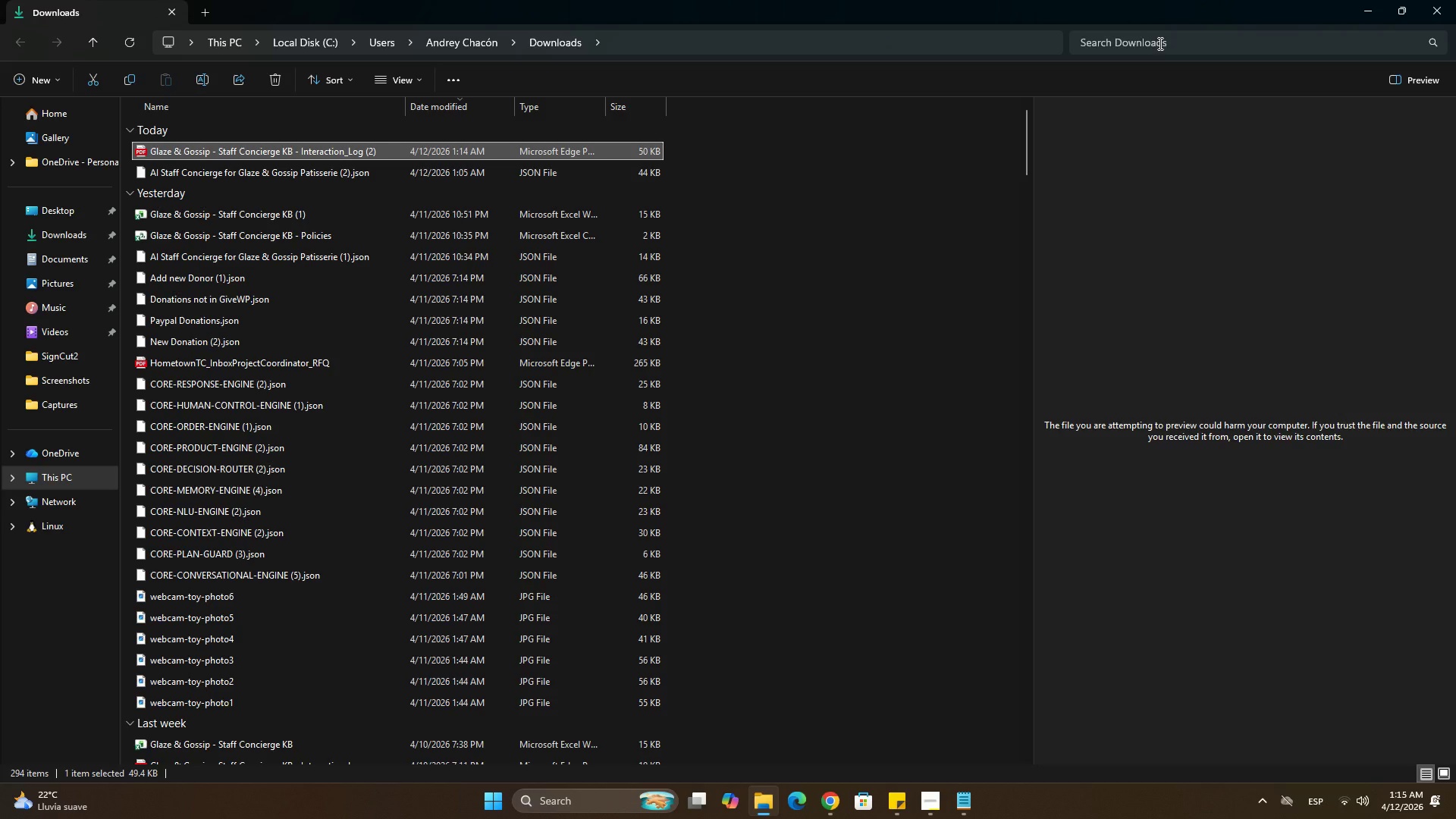 
key(Control+V)
 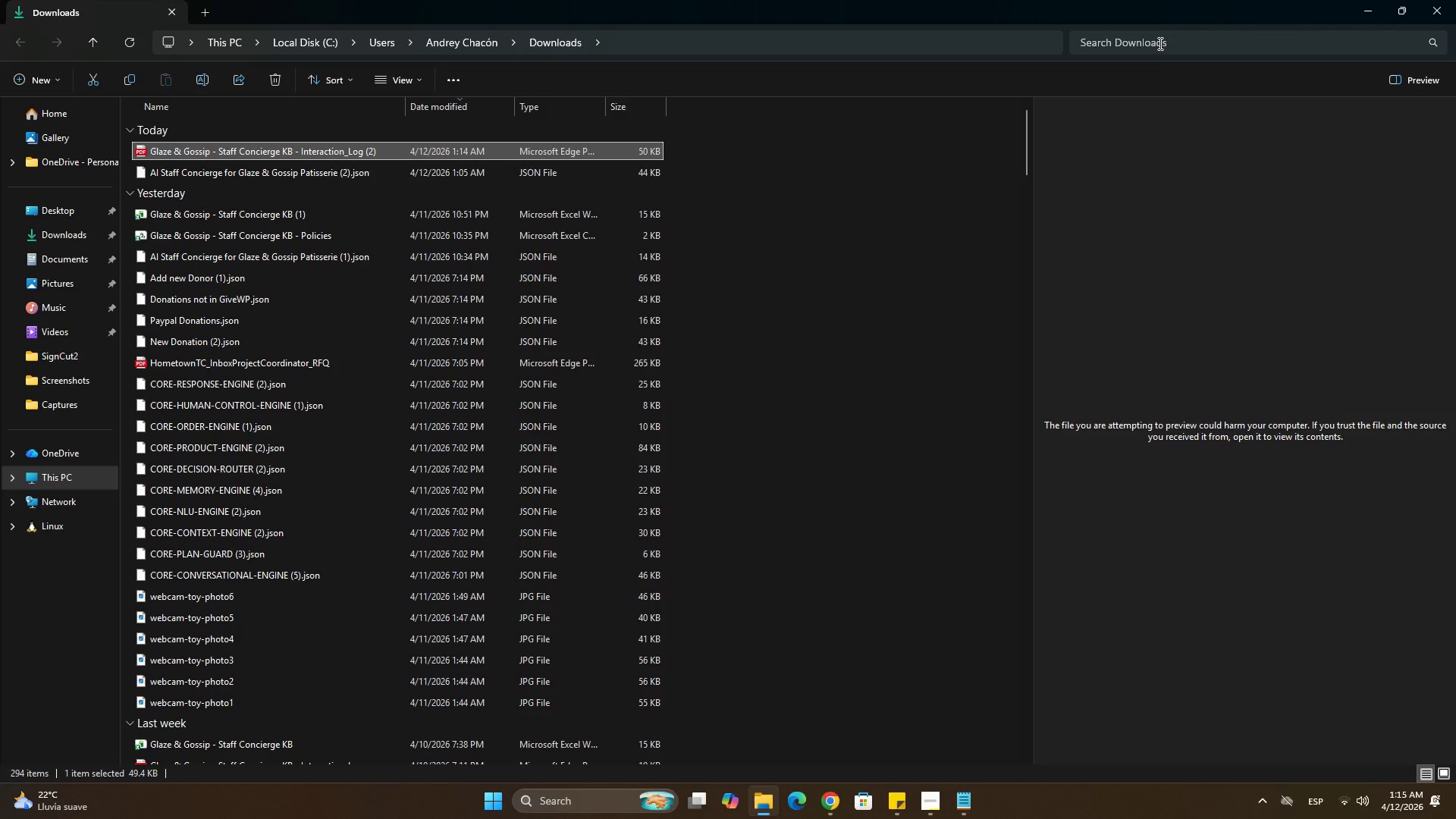 
left_click([1159, 43])
 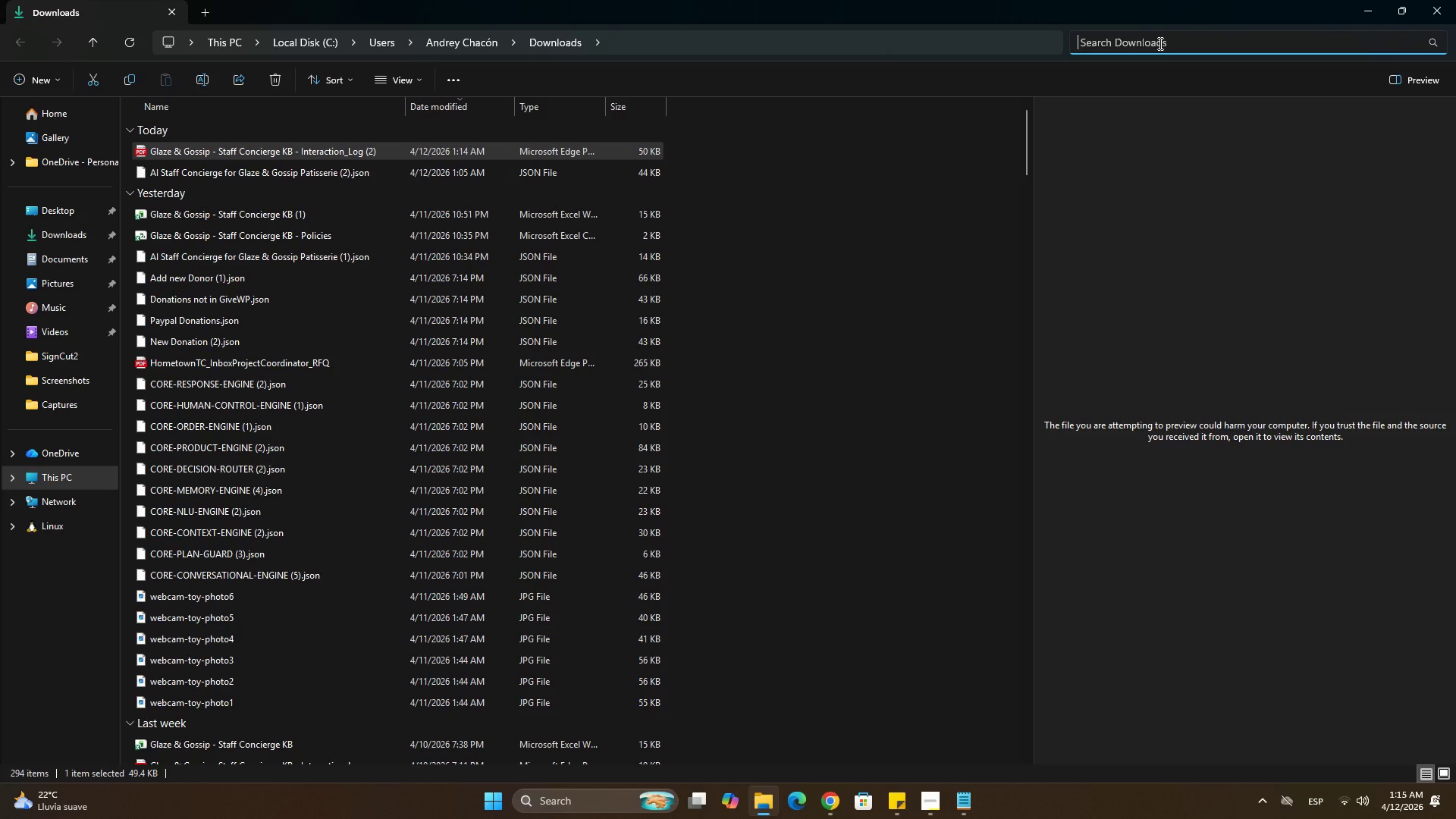 
key(Control+ControlLeft)
 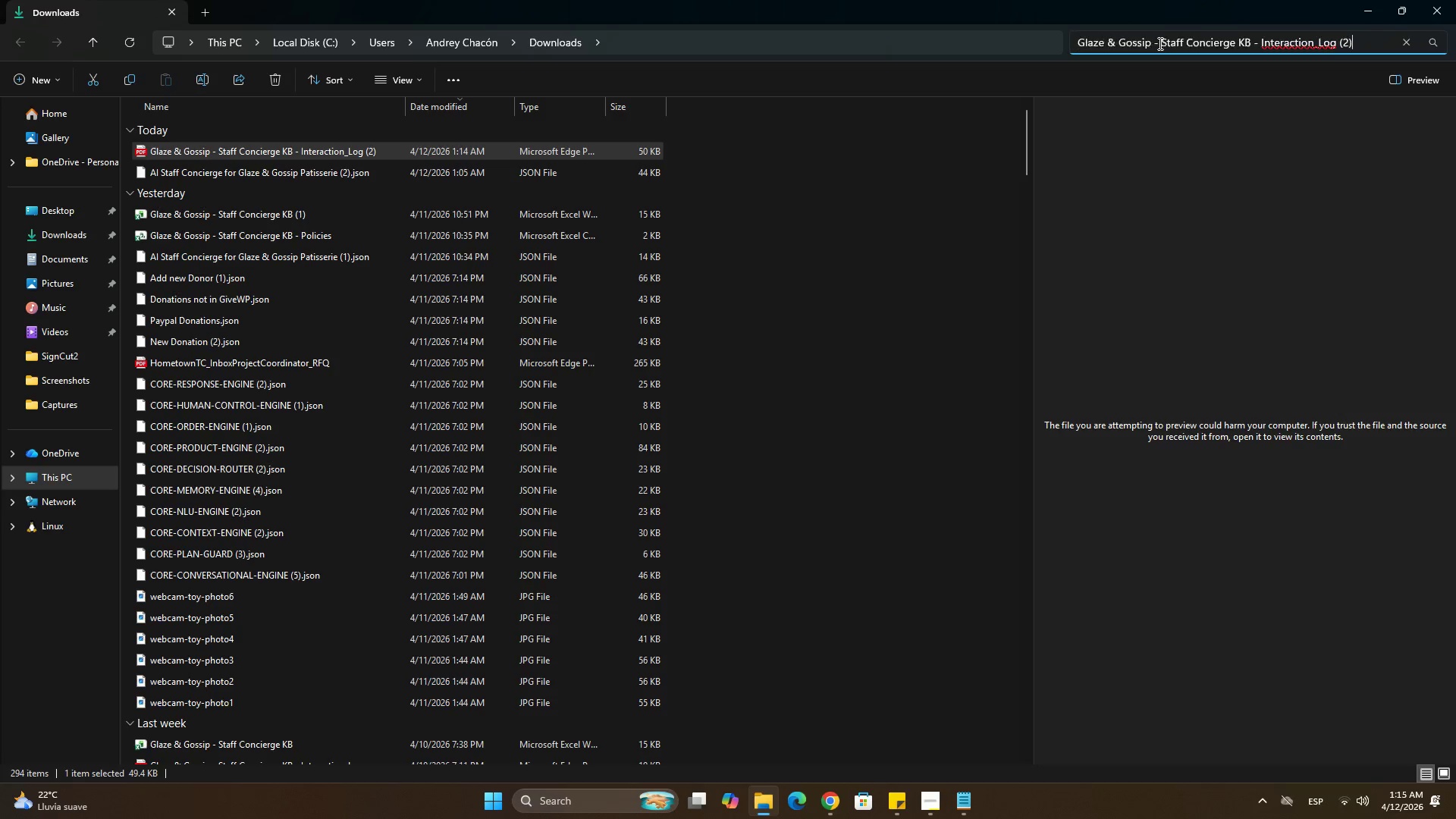 
key(Control+V)
 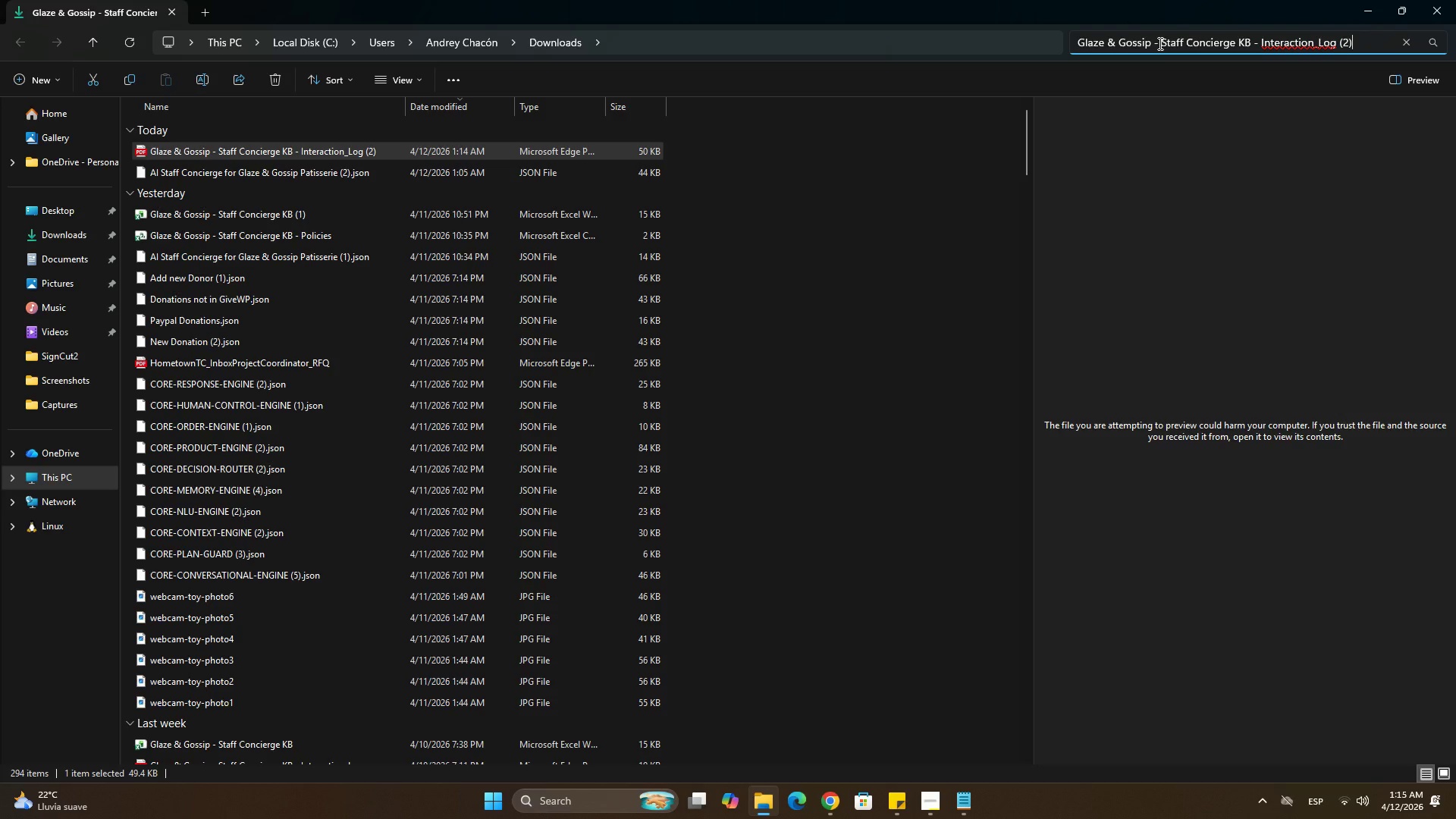 
key(Control+Backspace)
 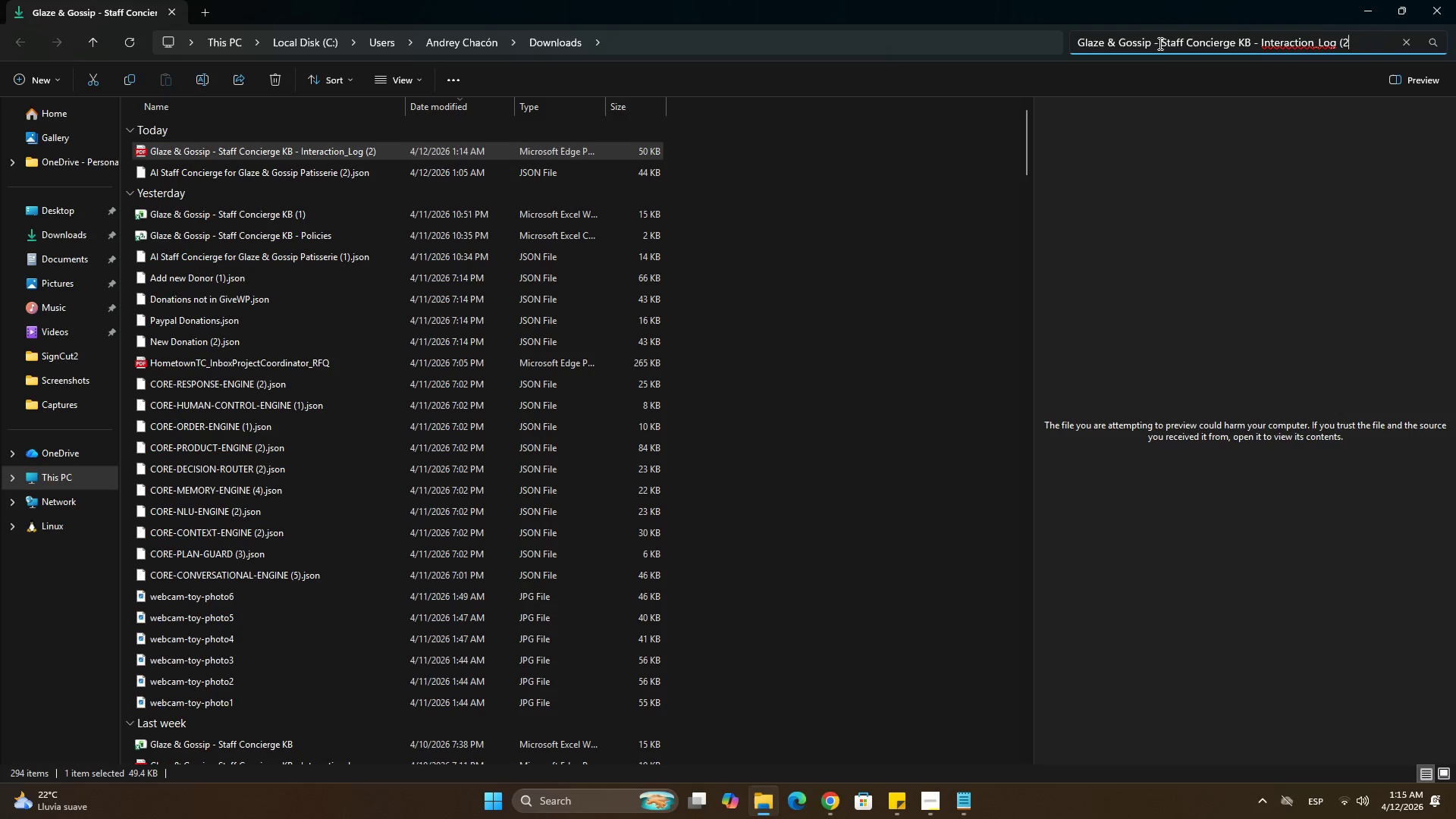 
key(Control+Backspace)
 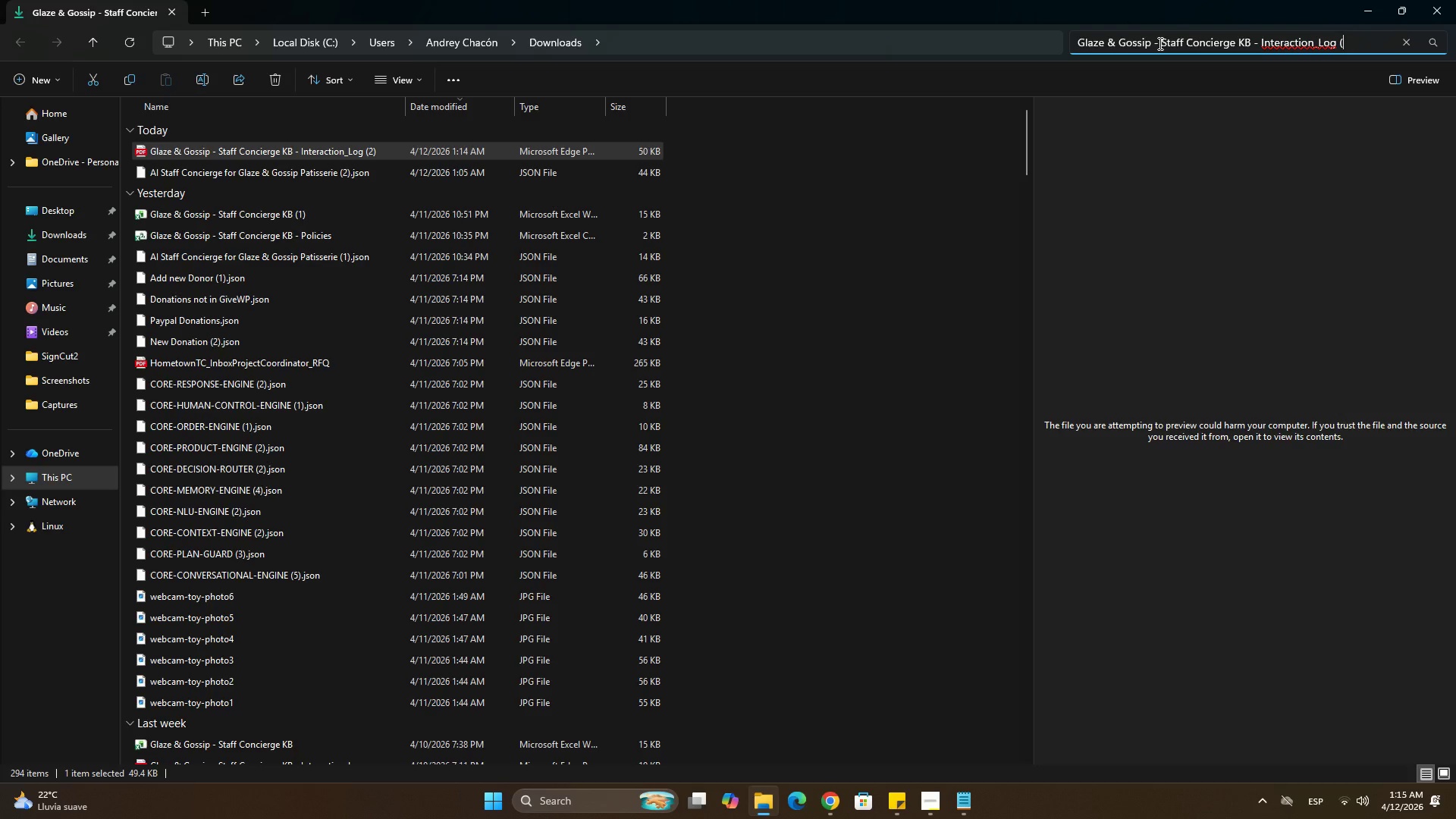 
key(Backspace)
 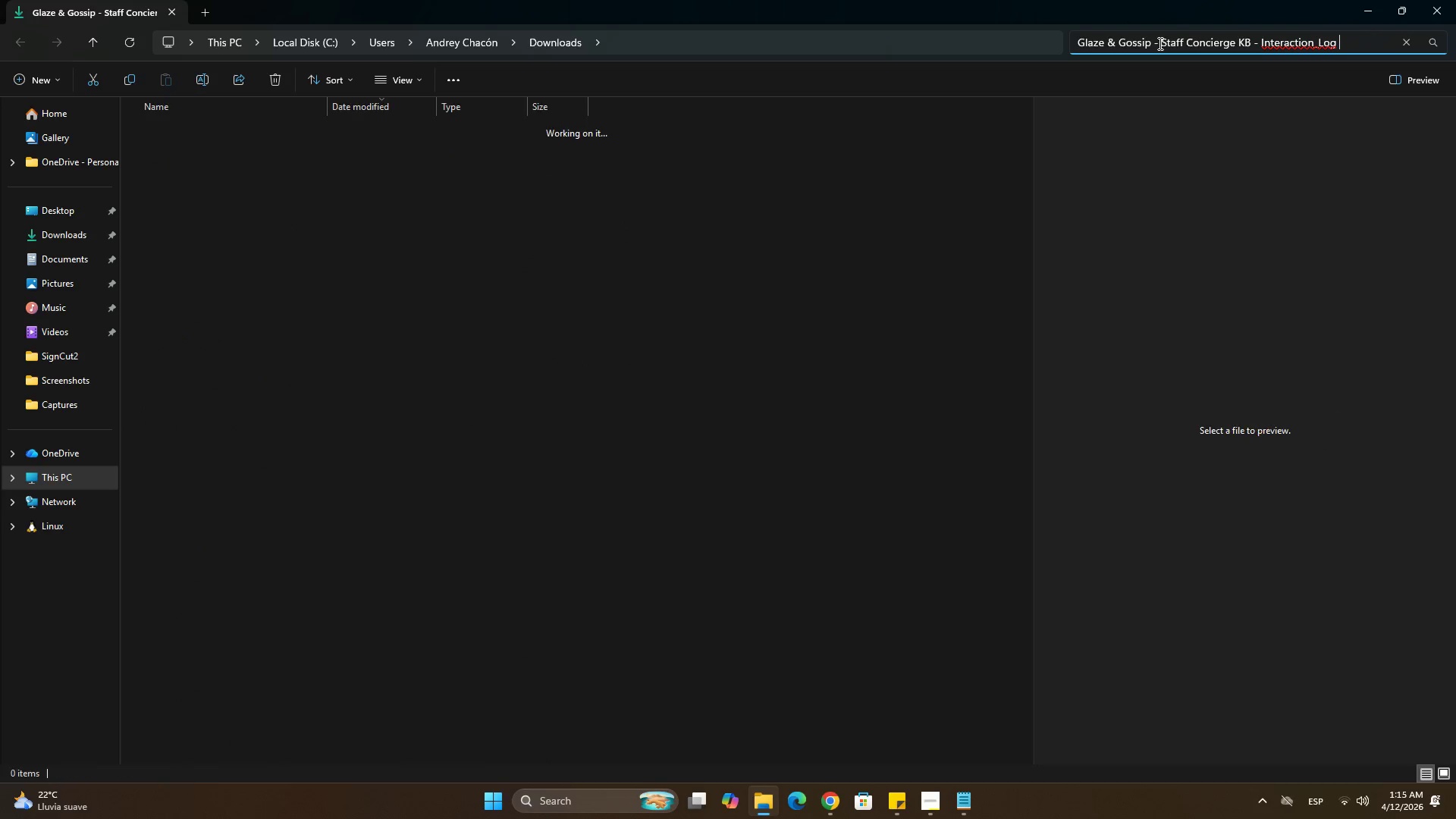 
key(Backspace)
 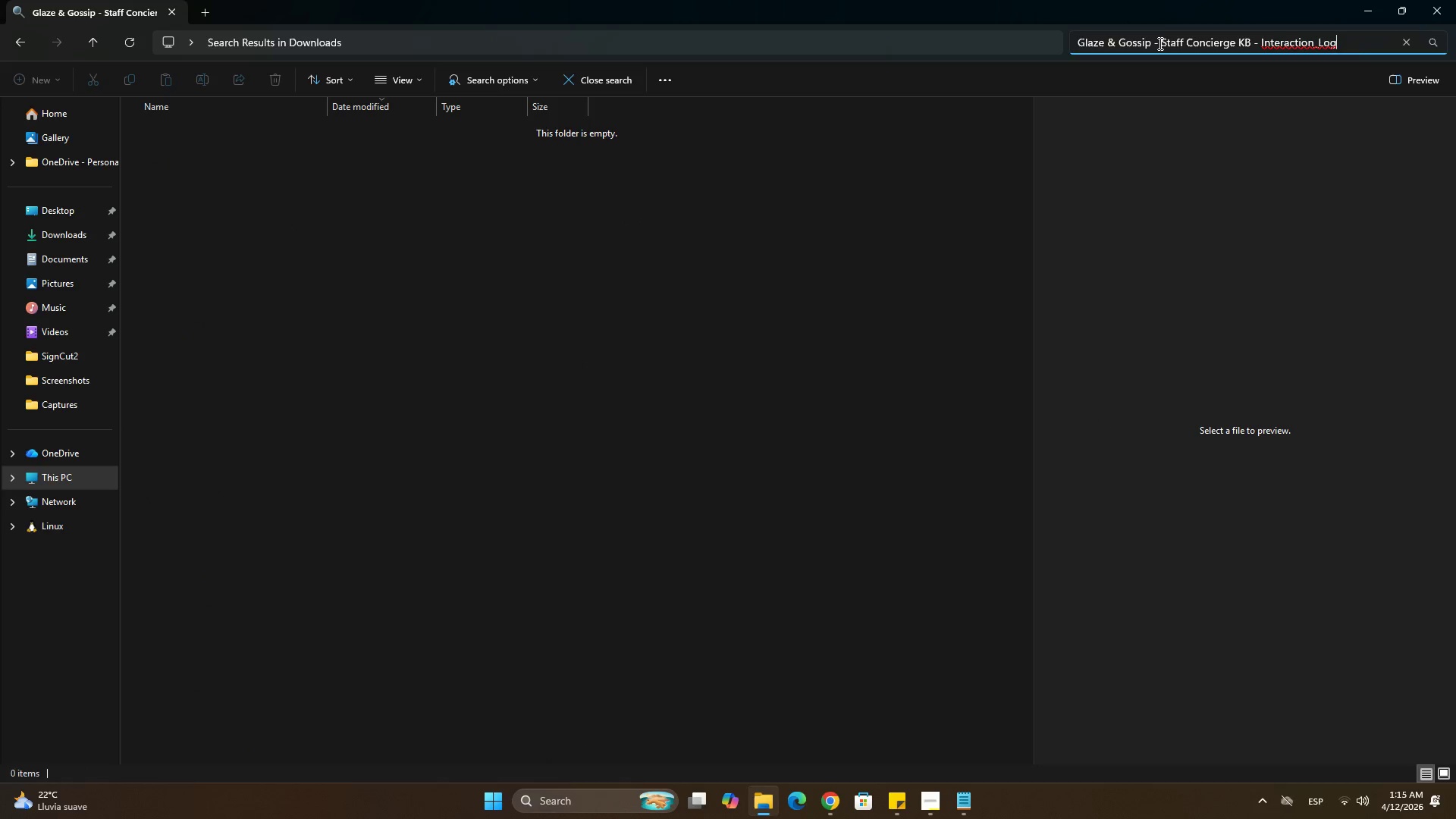 
key(Enter)
 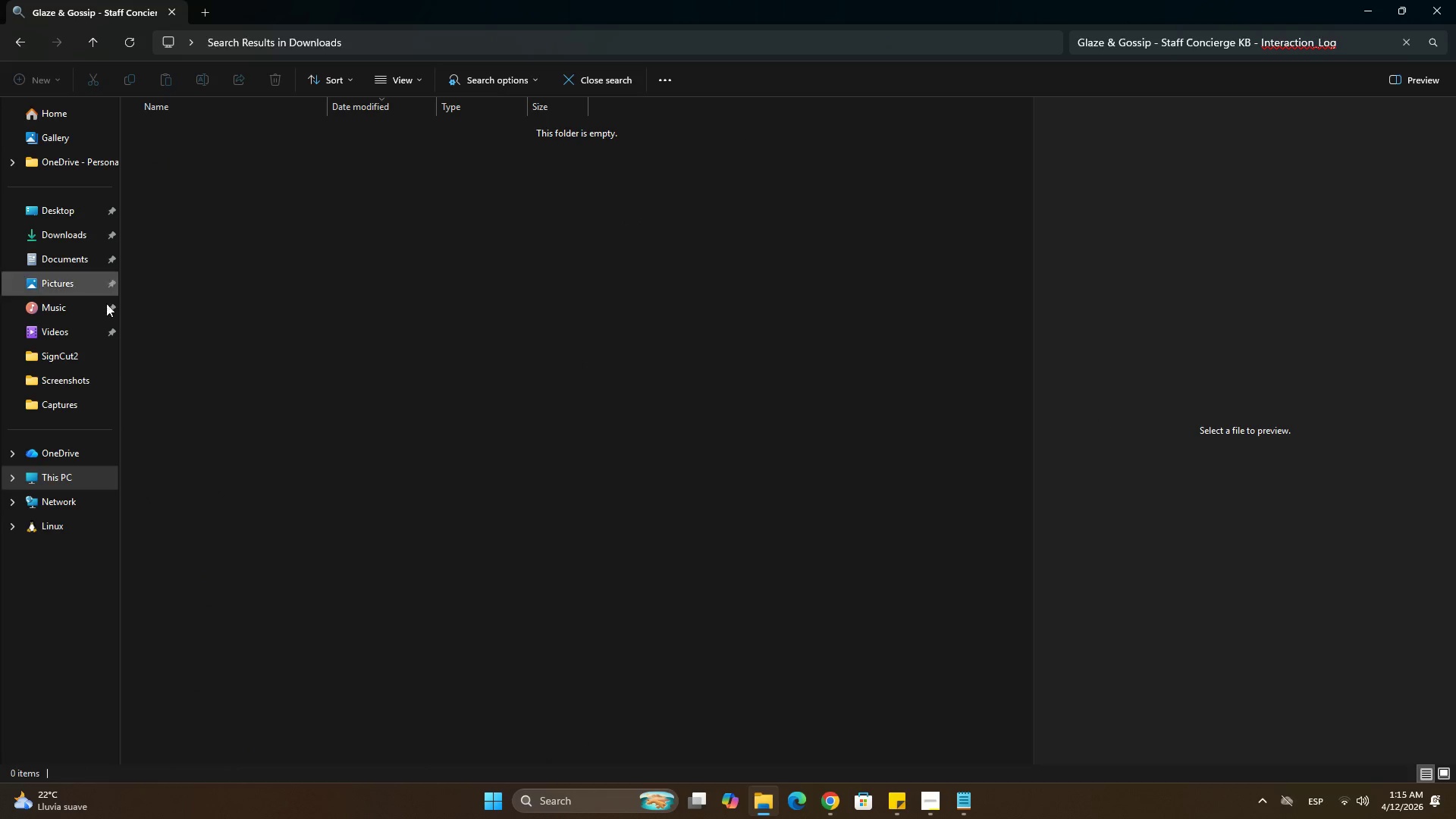 
wait(5.84)
 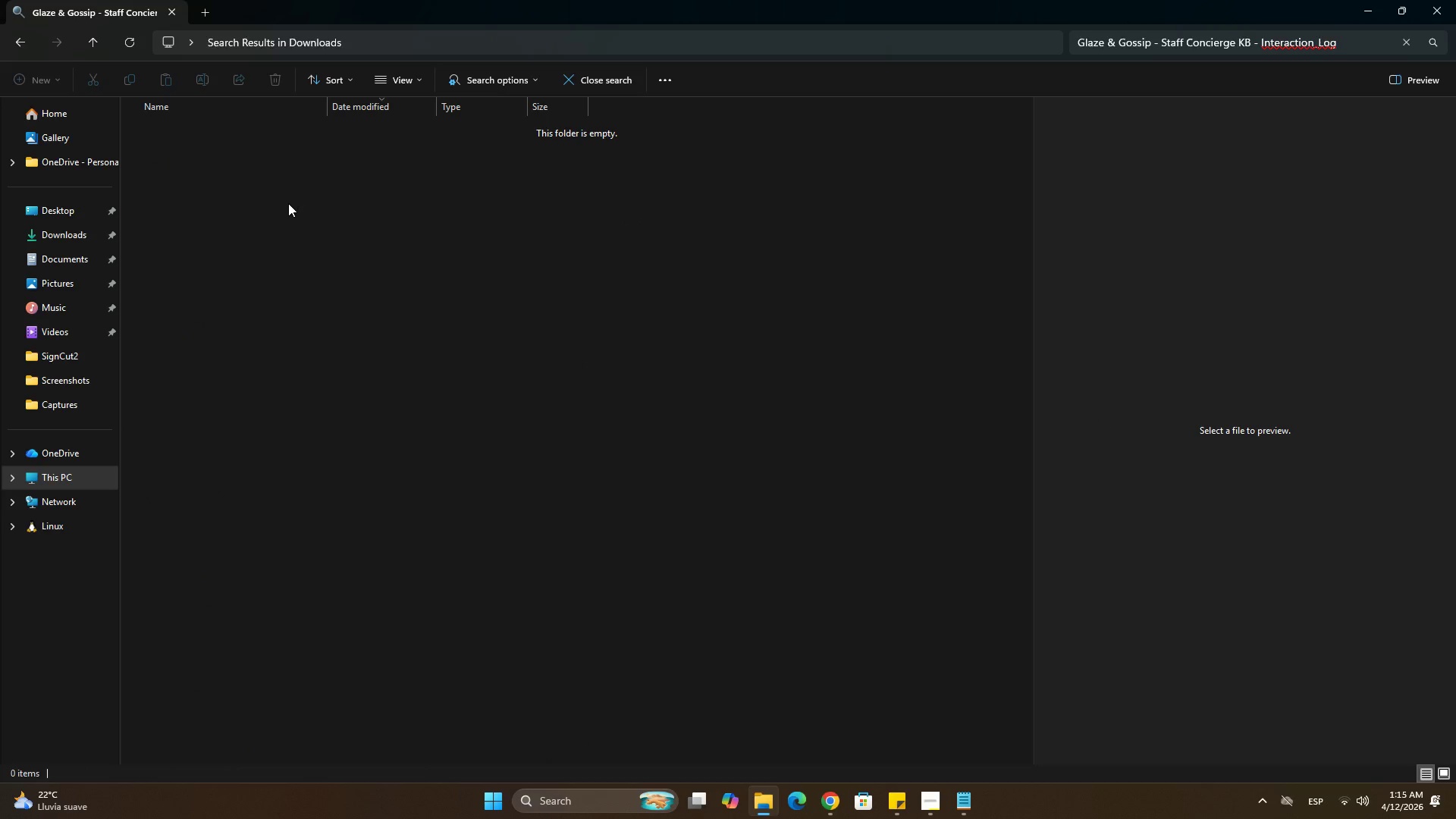 
left_click([56, 228])
 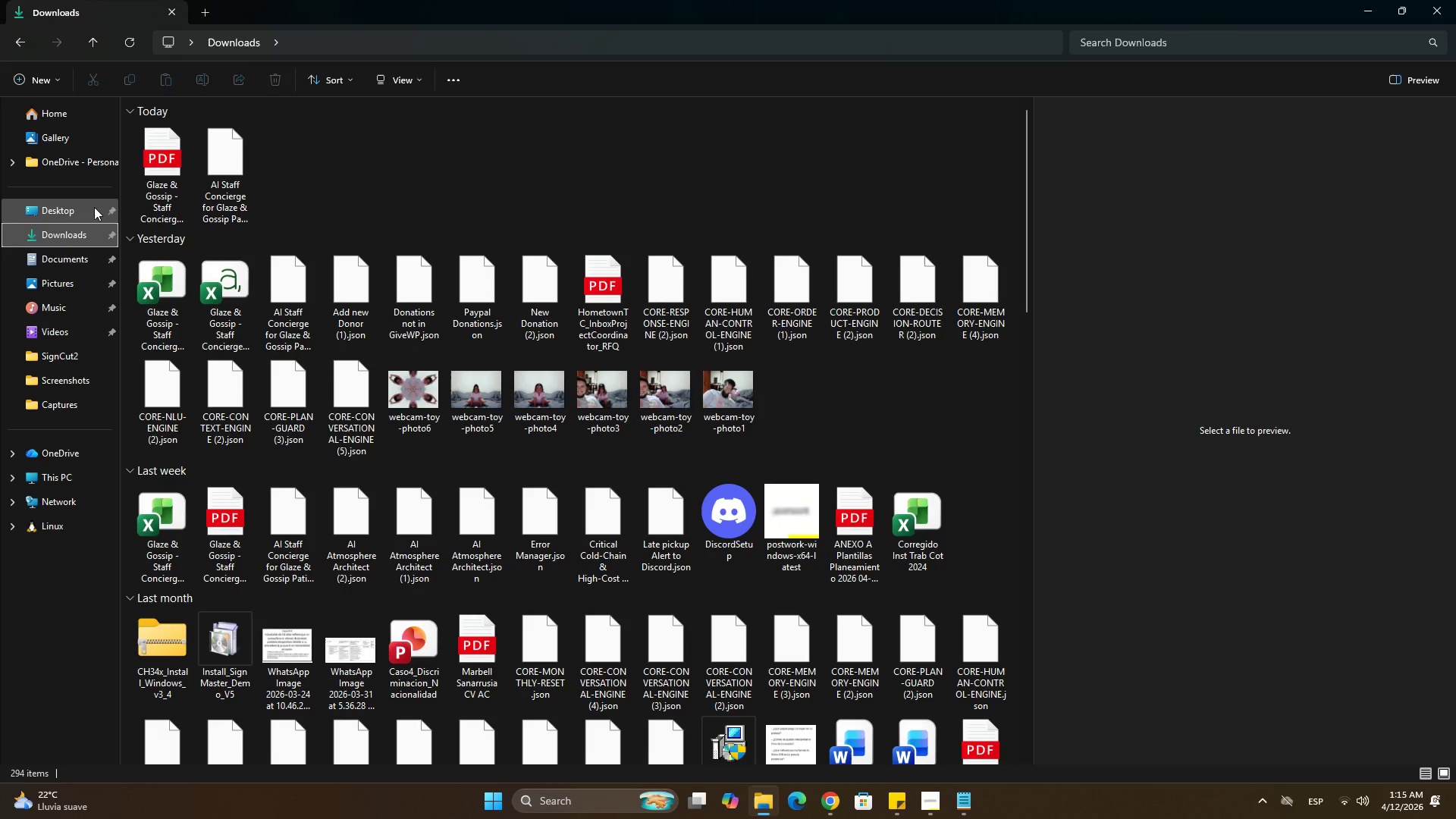 
mouse_move([162, 193])
 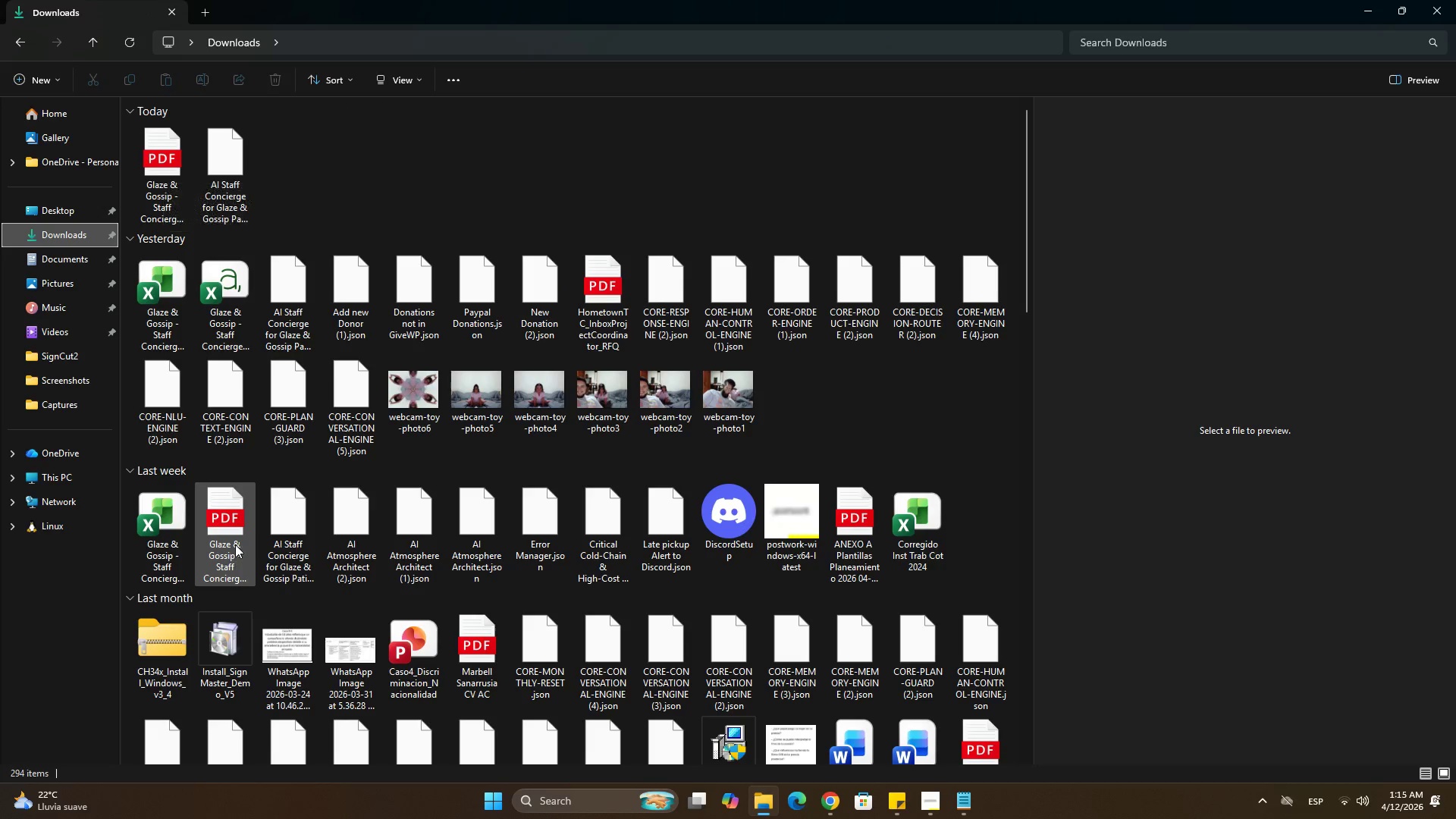 
left_click([235, 544])
 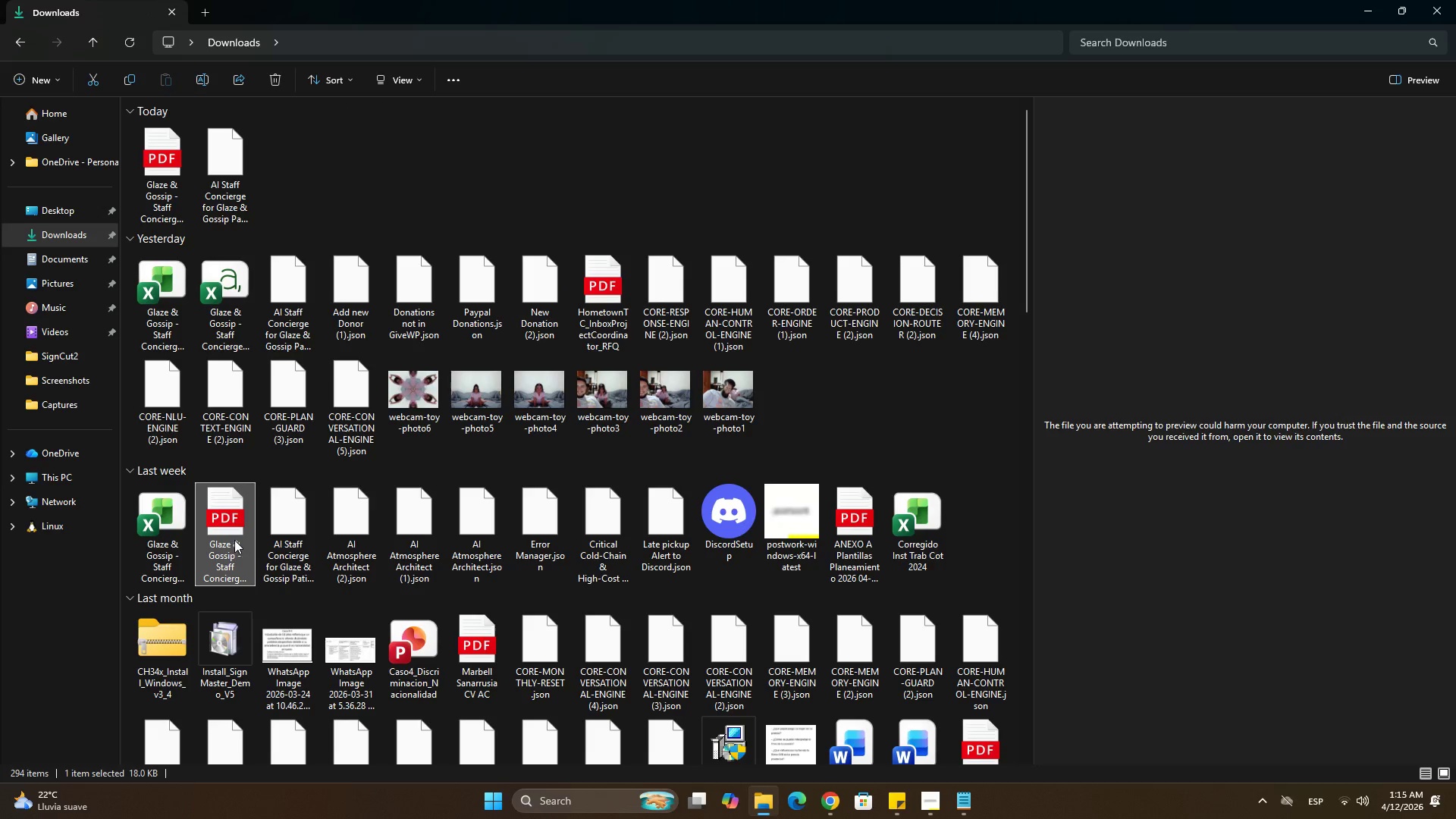 
key(Delete)
 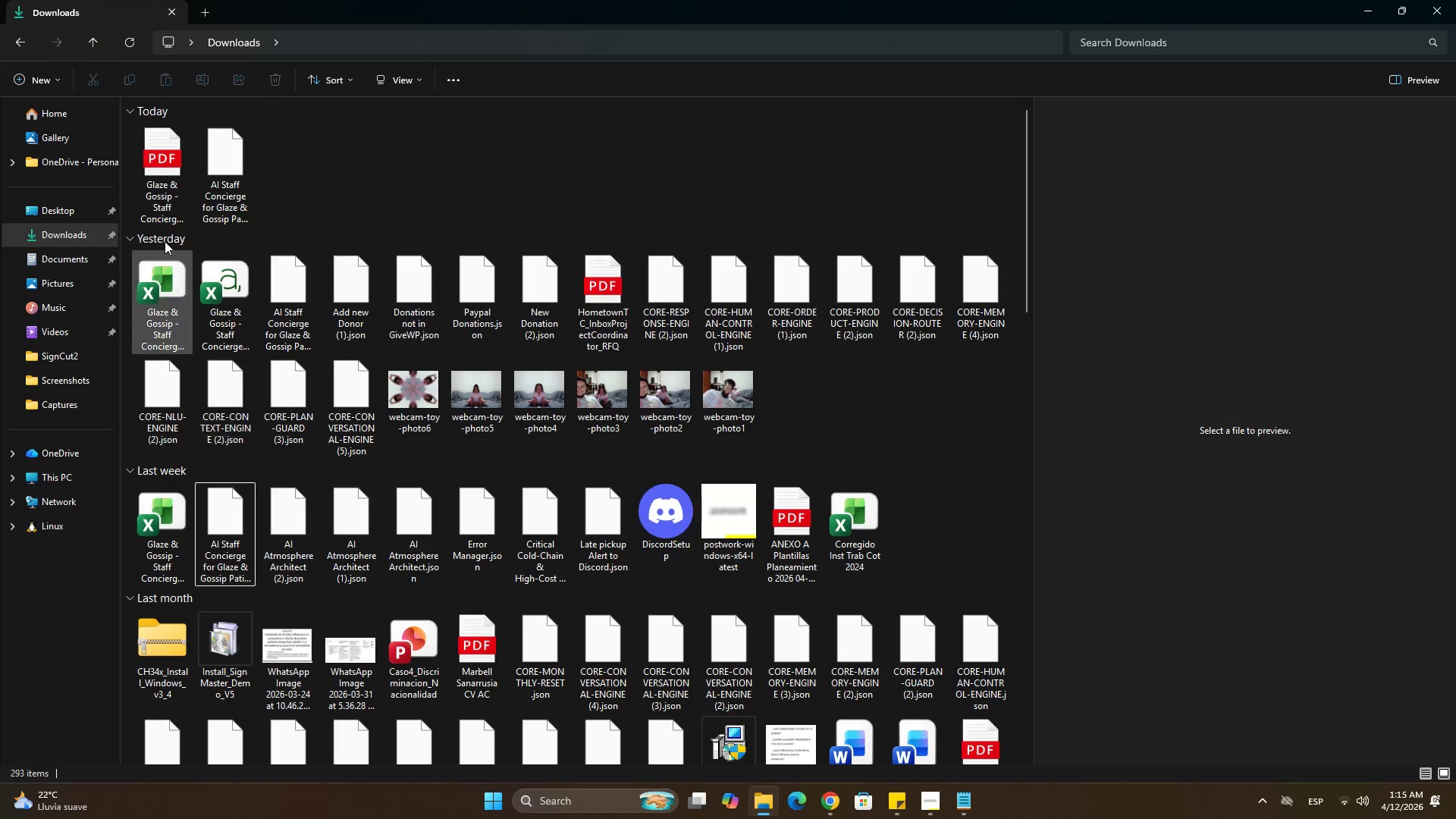 
left_click([161, 153])
 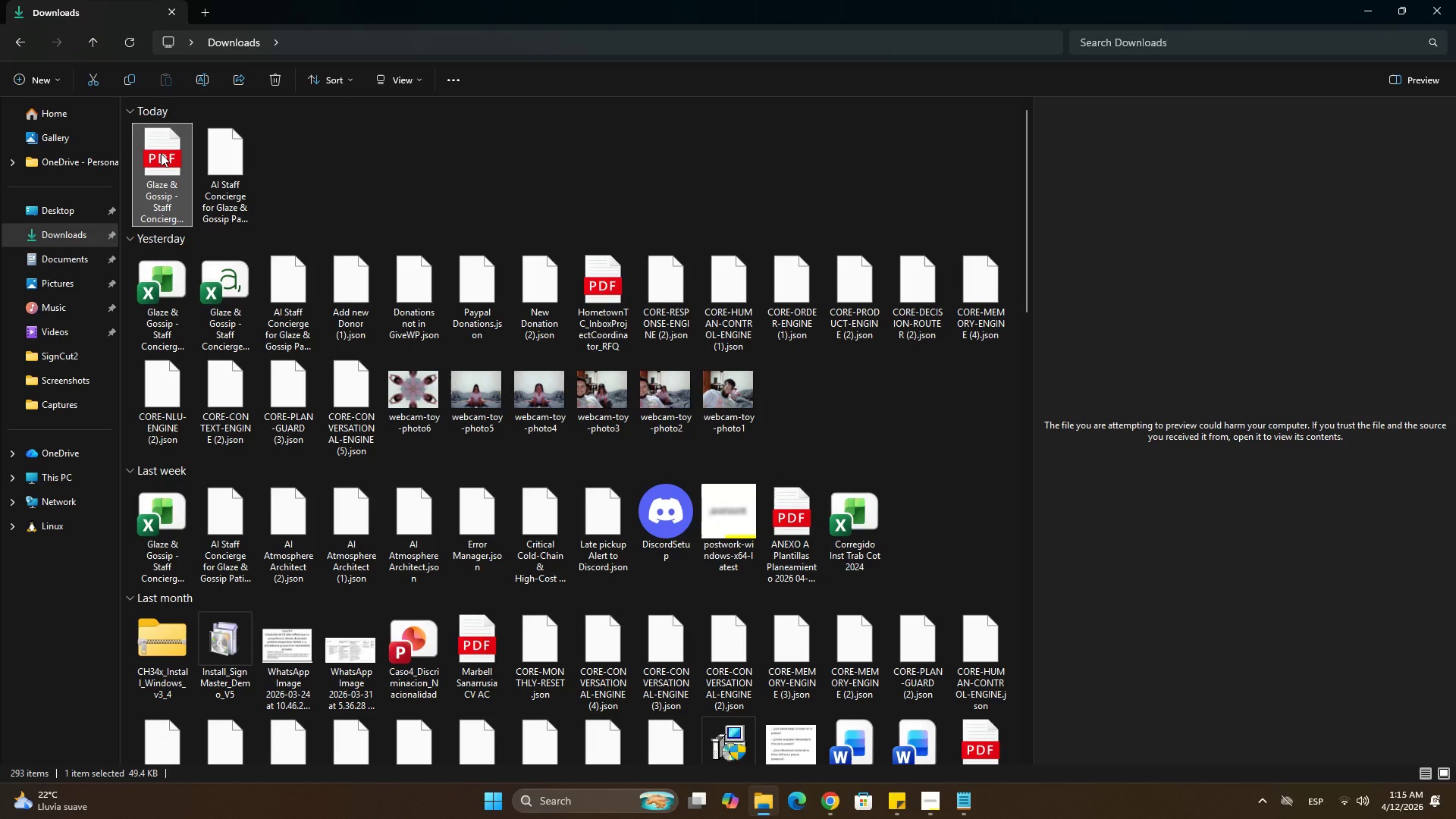 
key(F2)
 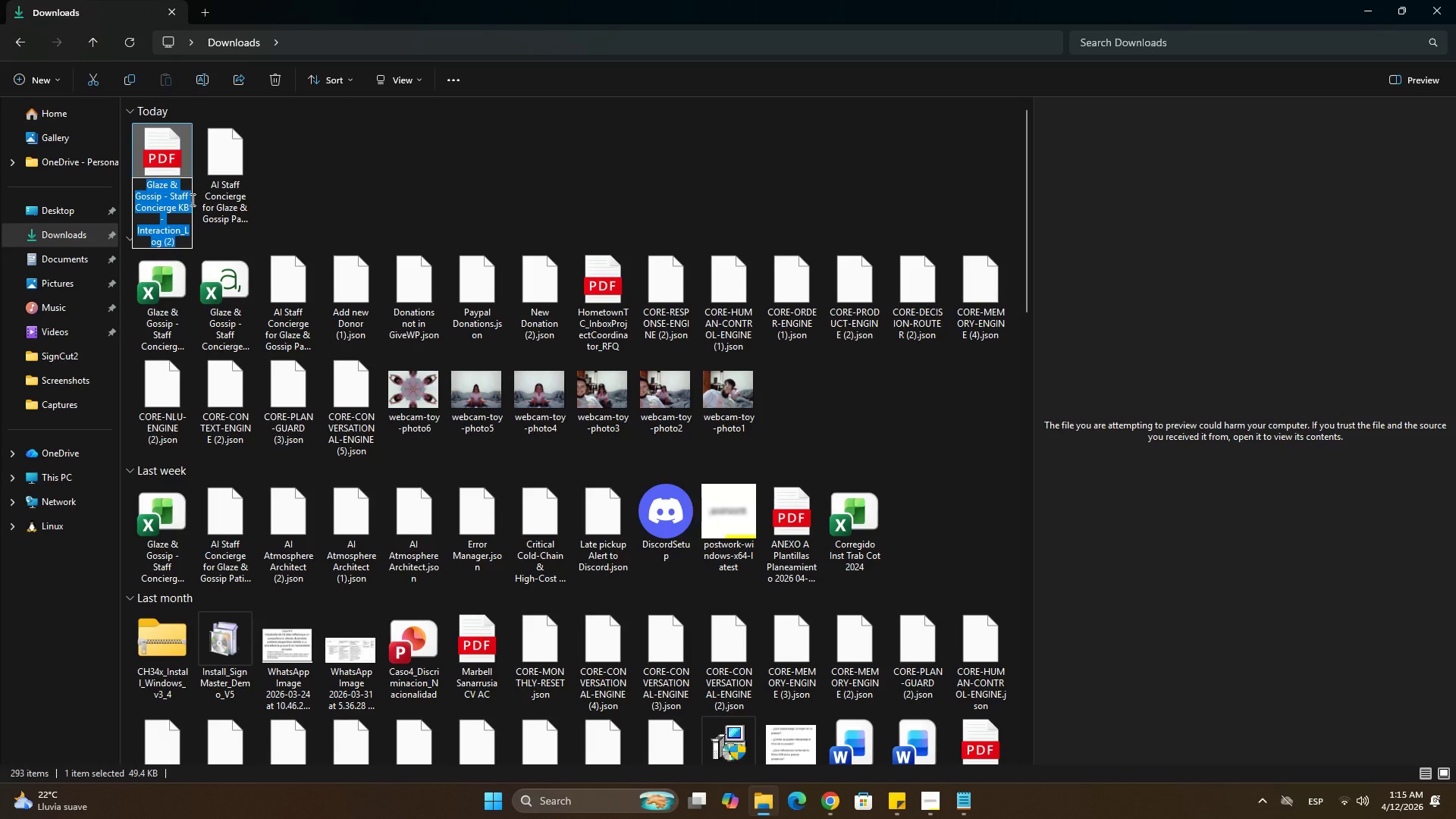 
key(ArrowRight)
 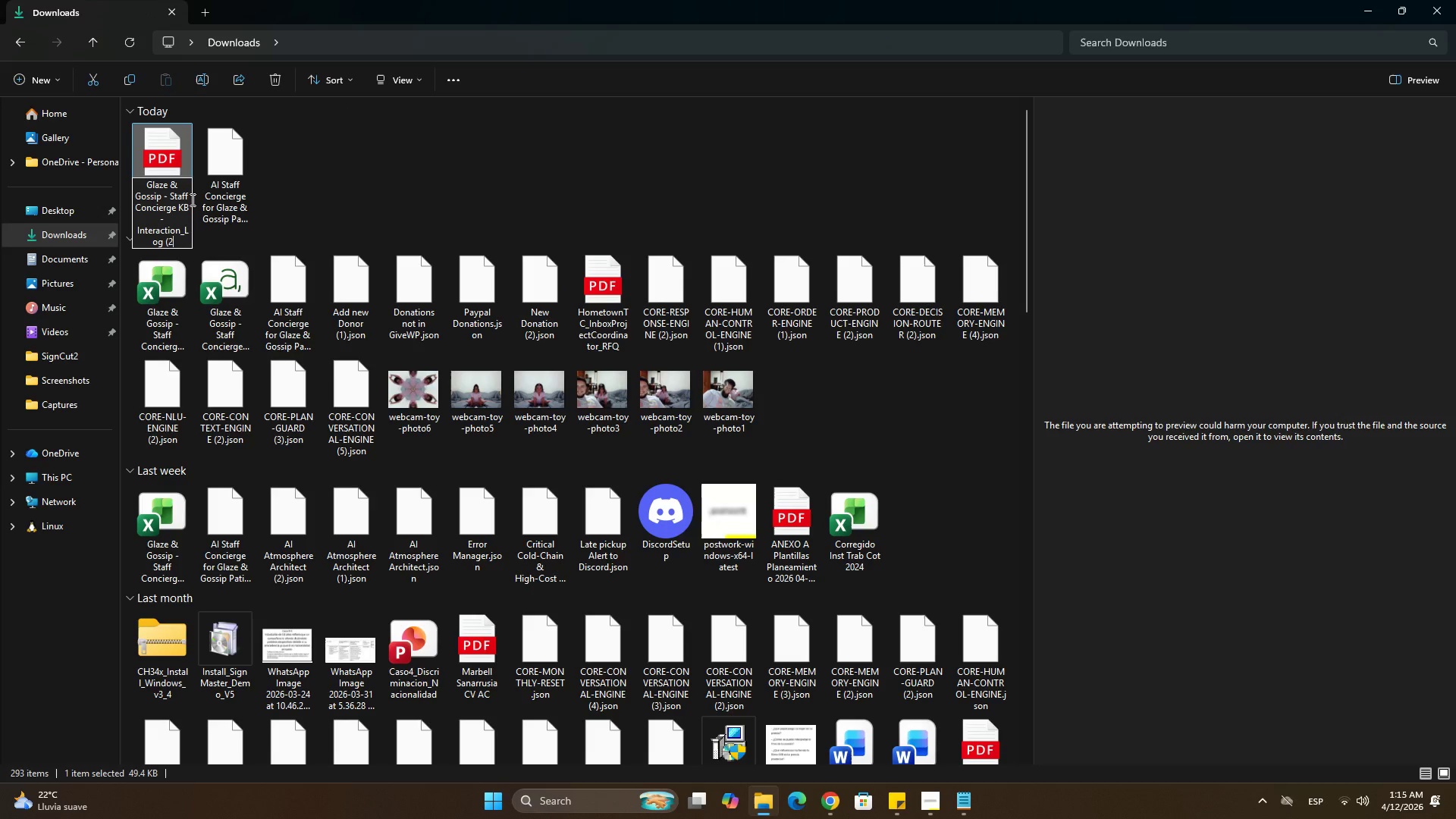 
key(Backspace)
 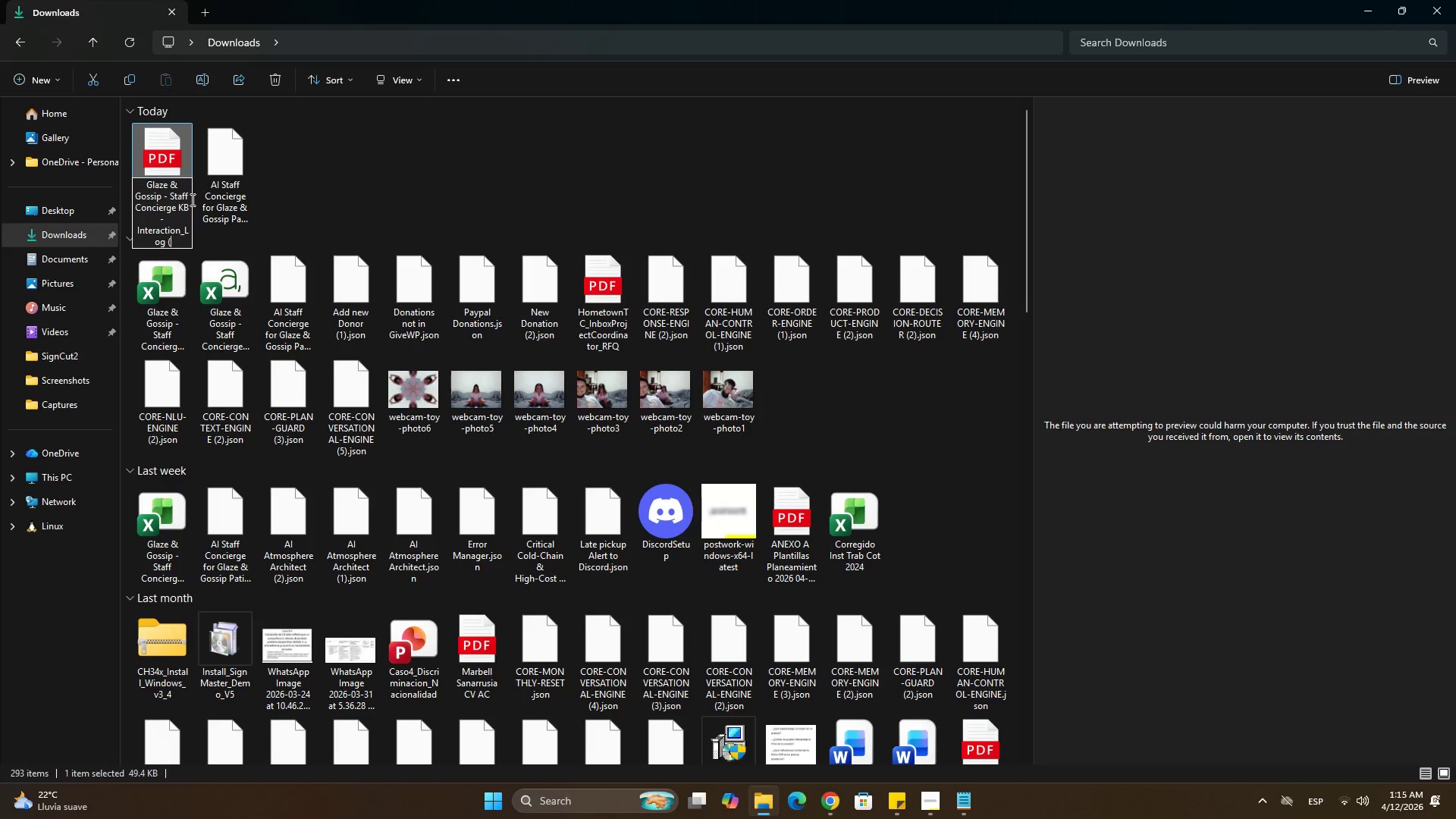 
key(Backspace)
 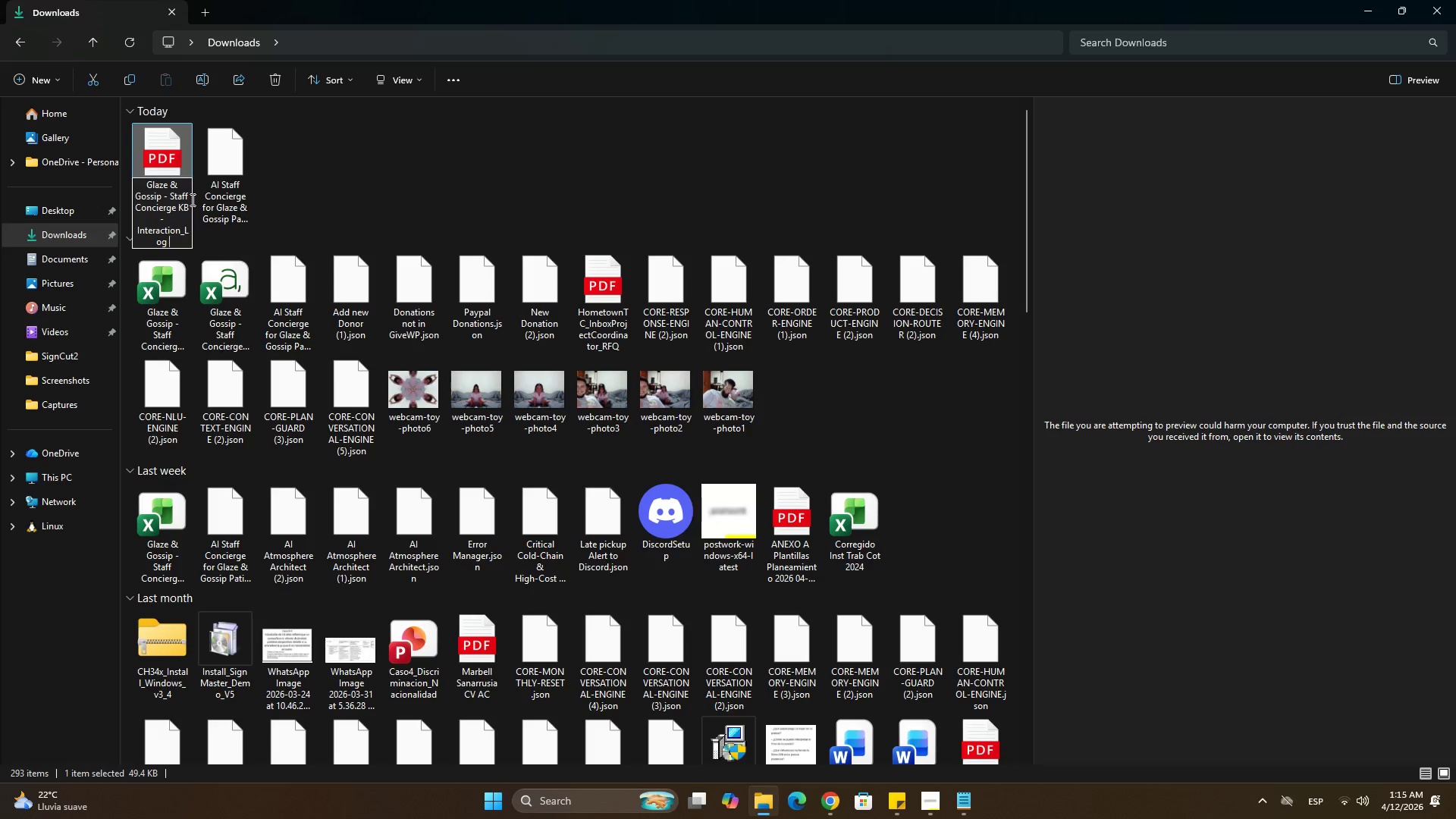 
key(Backspace)
 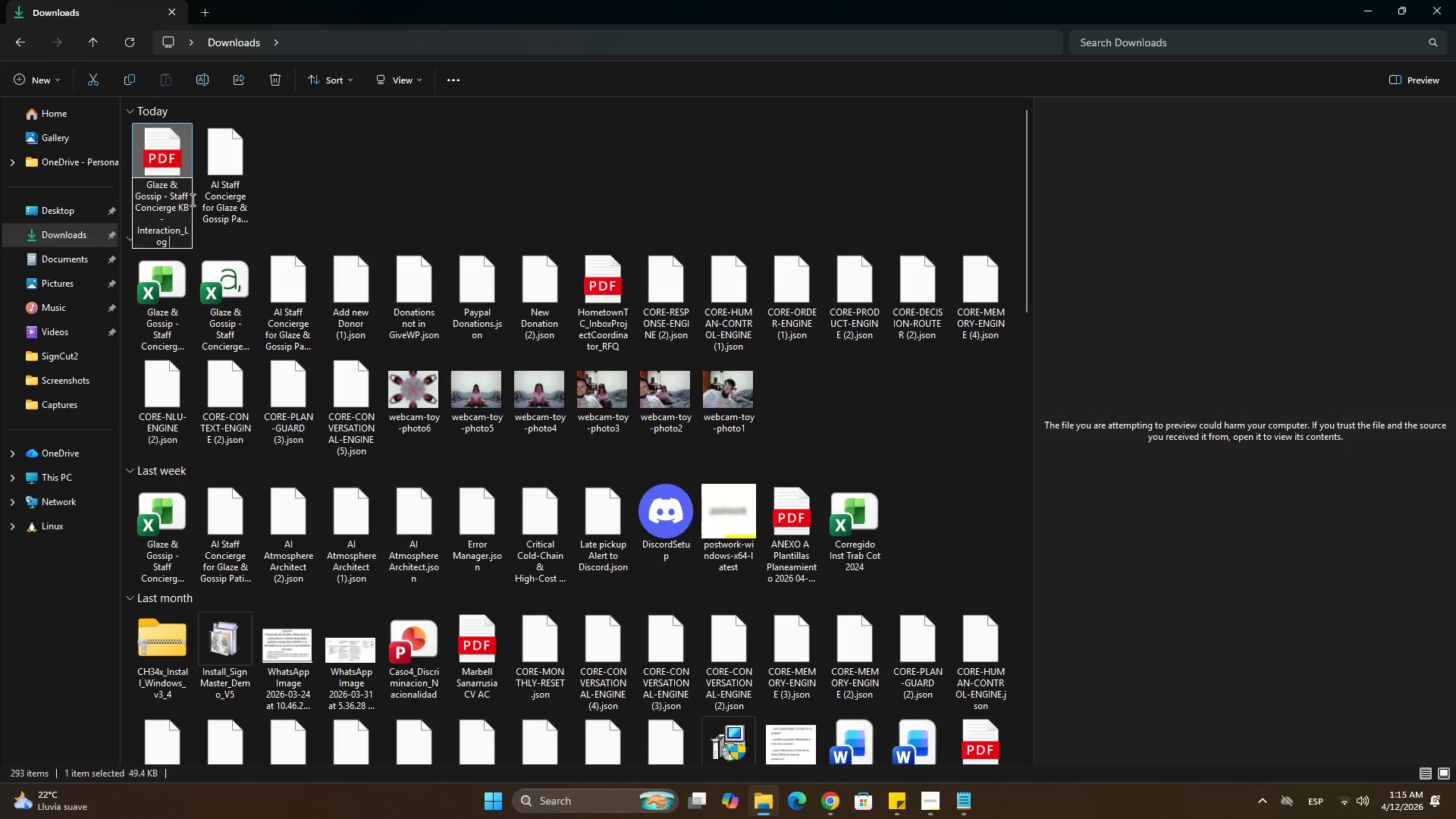 
key(Backspace)
 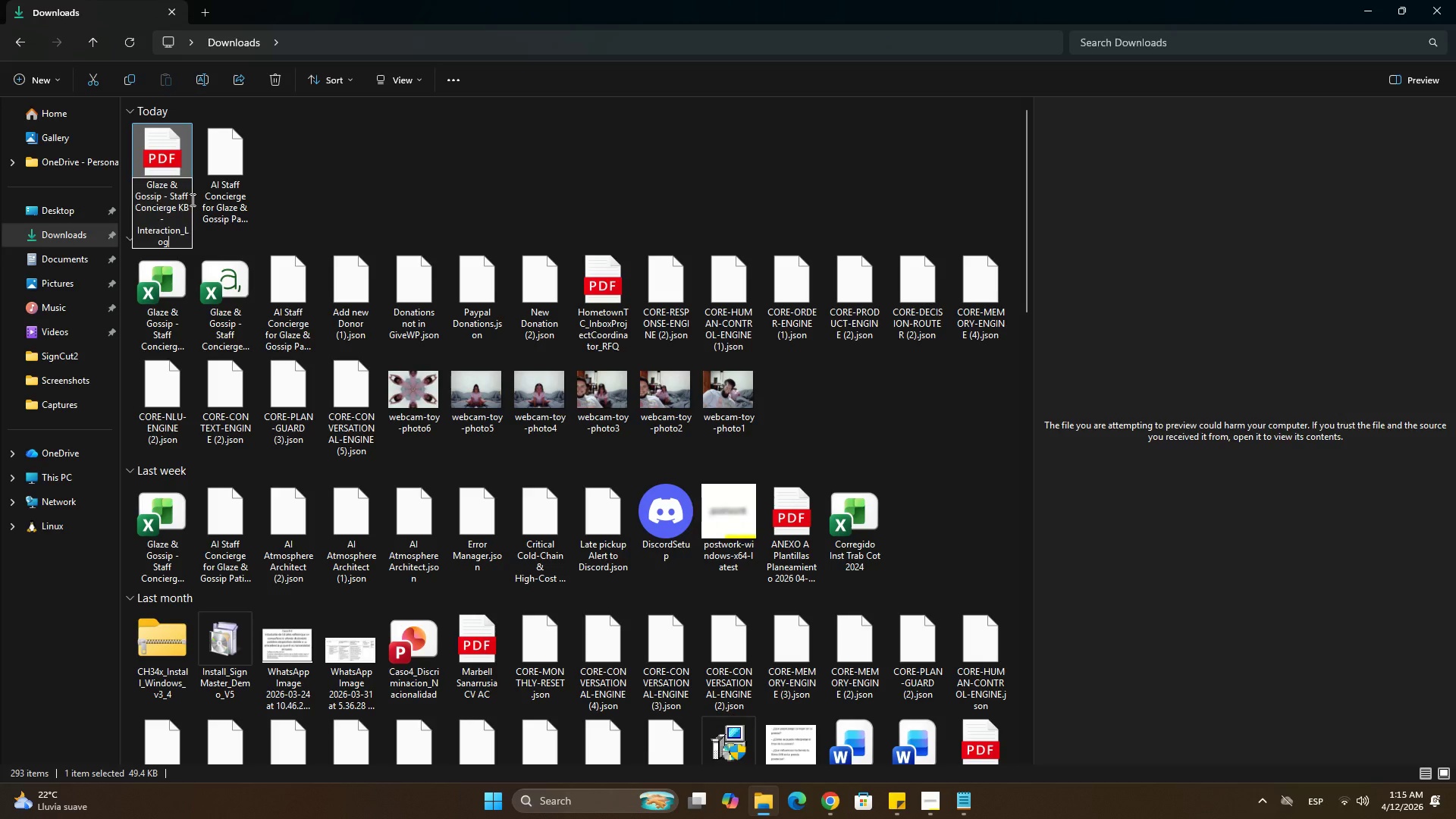 
key(Enter)
 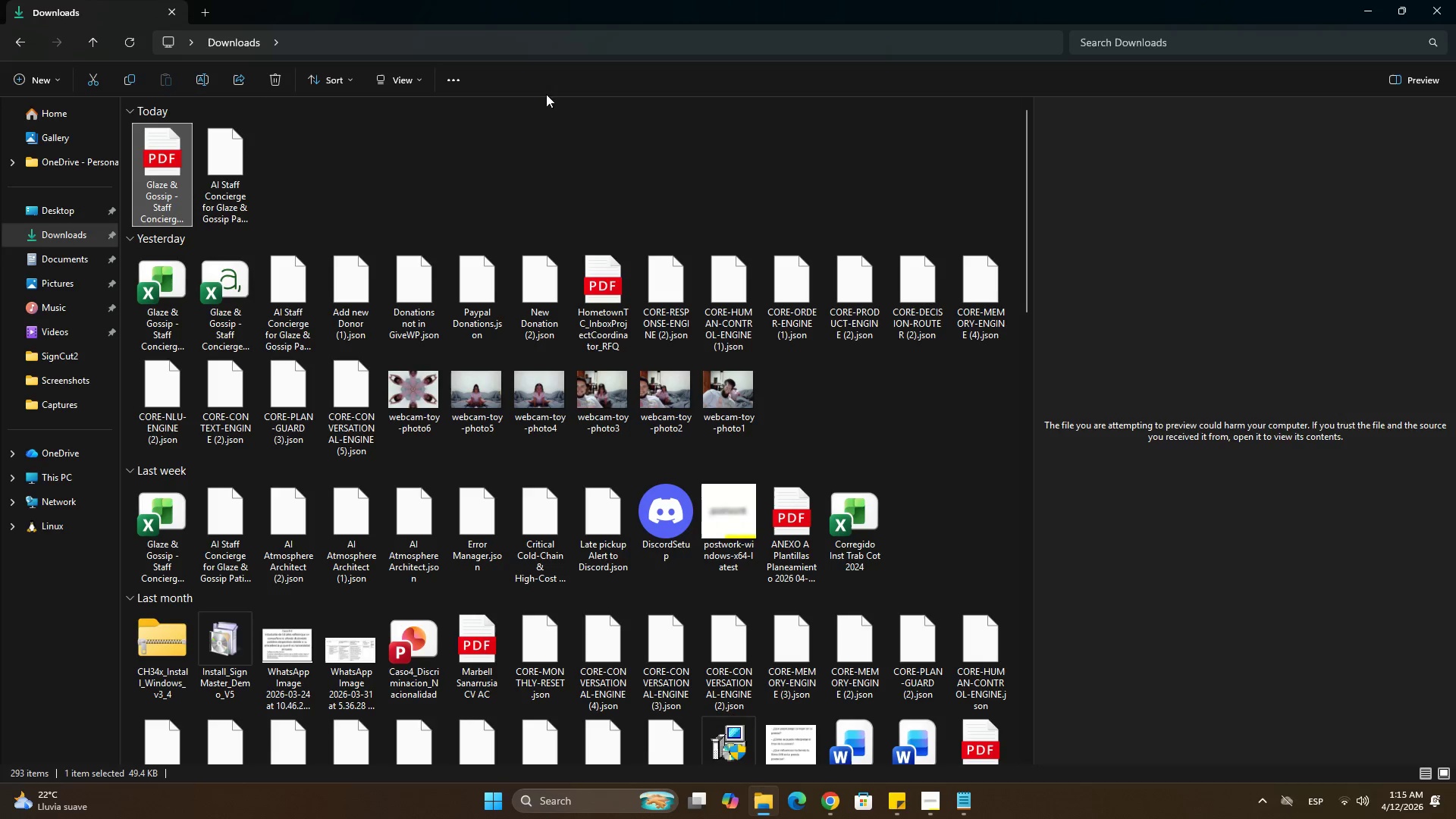 
left_click_drag(start_coordinate=[46, 280], to_coordinate=[53, 275])
 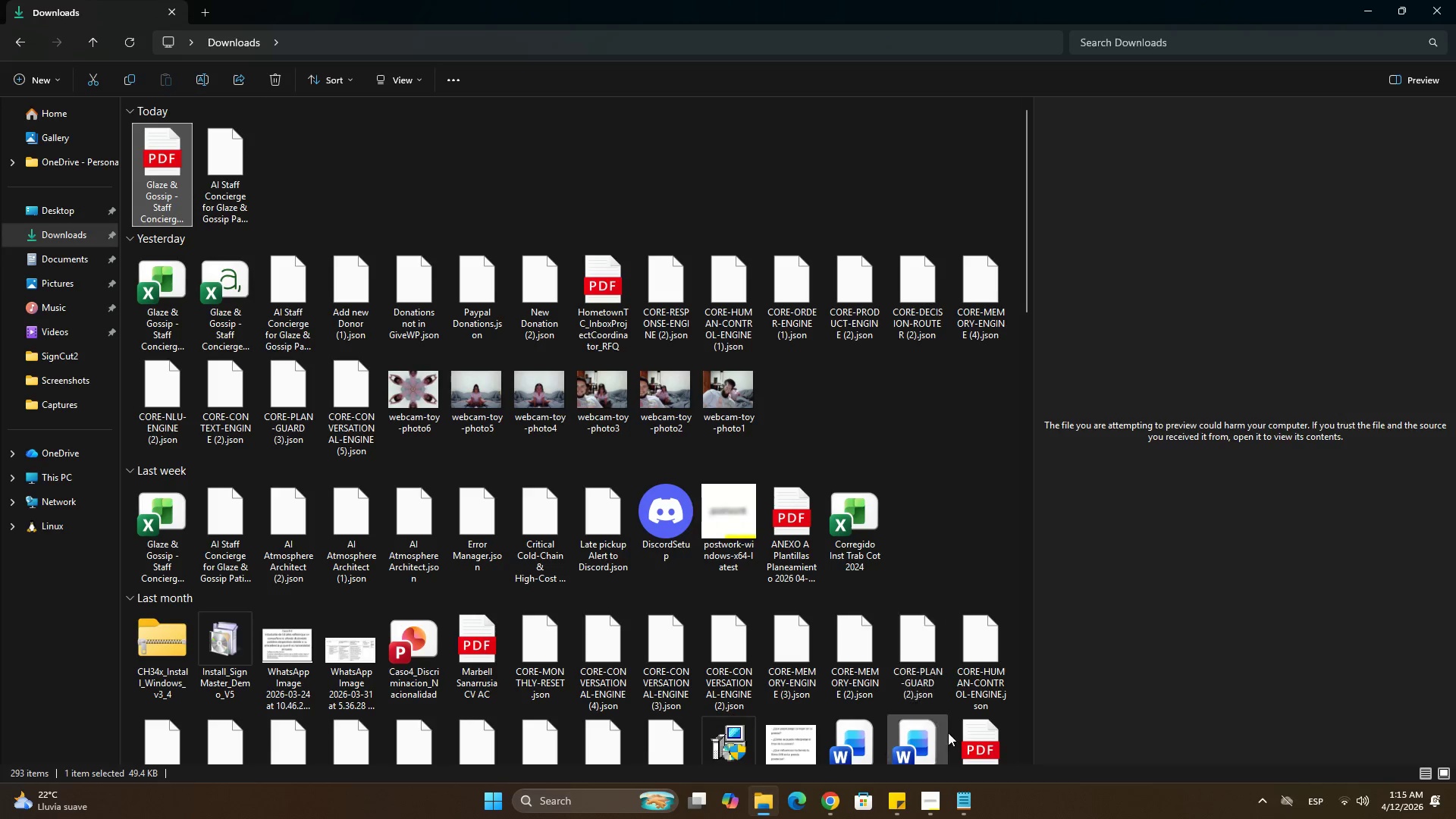 
left_click([924, 802])